 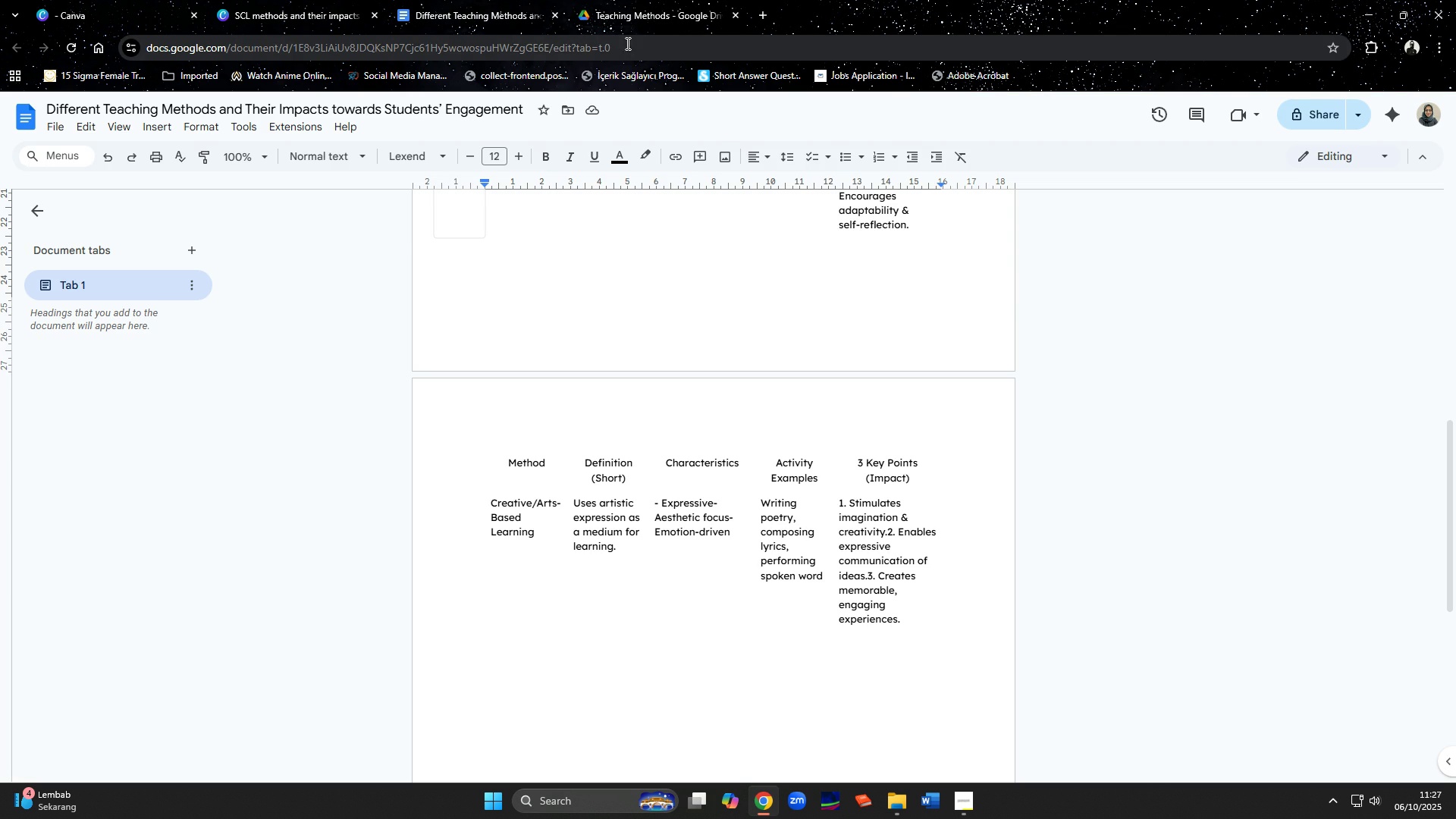 
left_click([309, 20])
 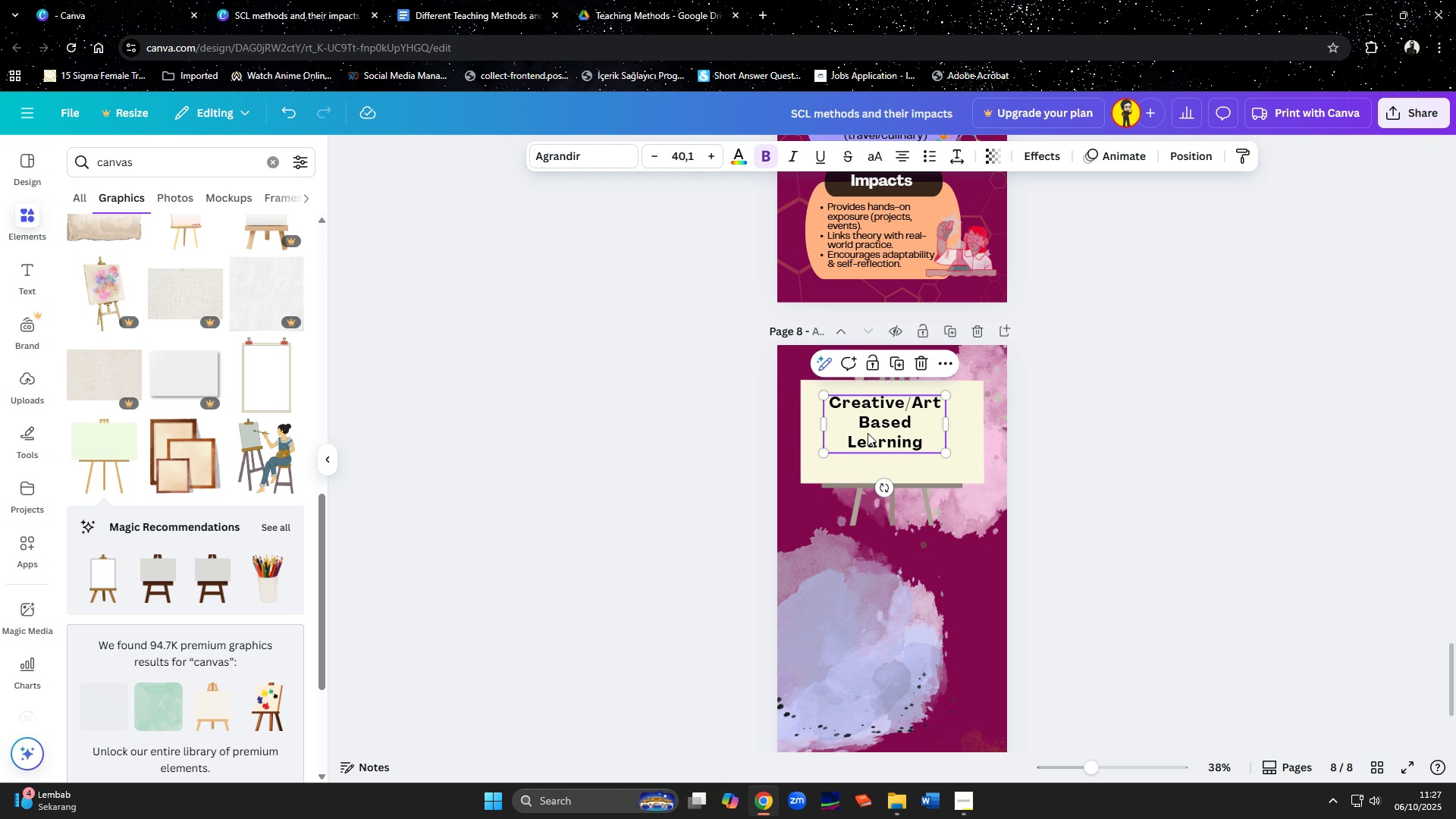 
double_click([868, 433])
 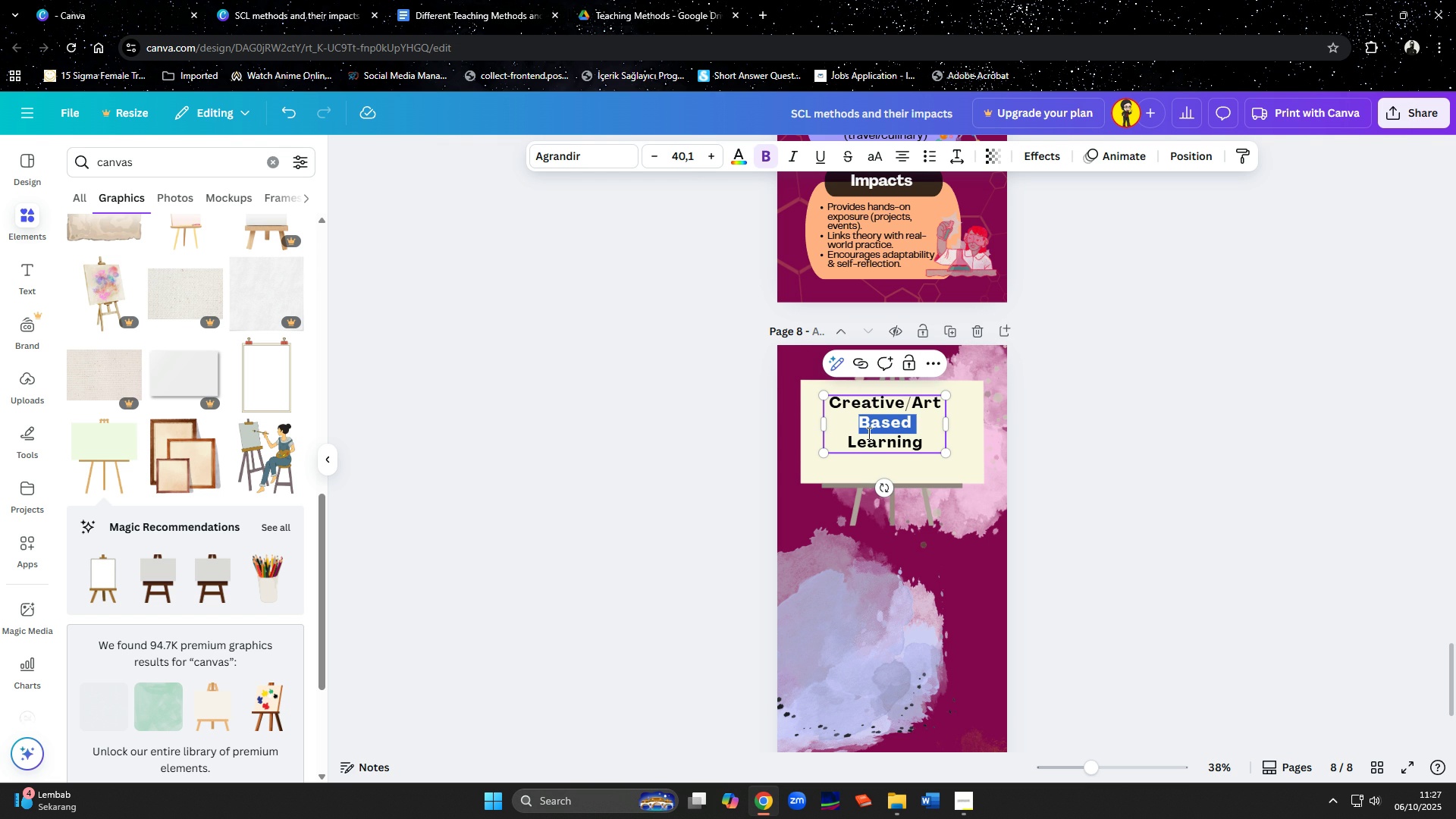 
key(Control+ControlLeft)
 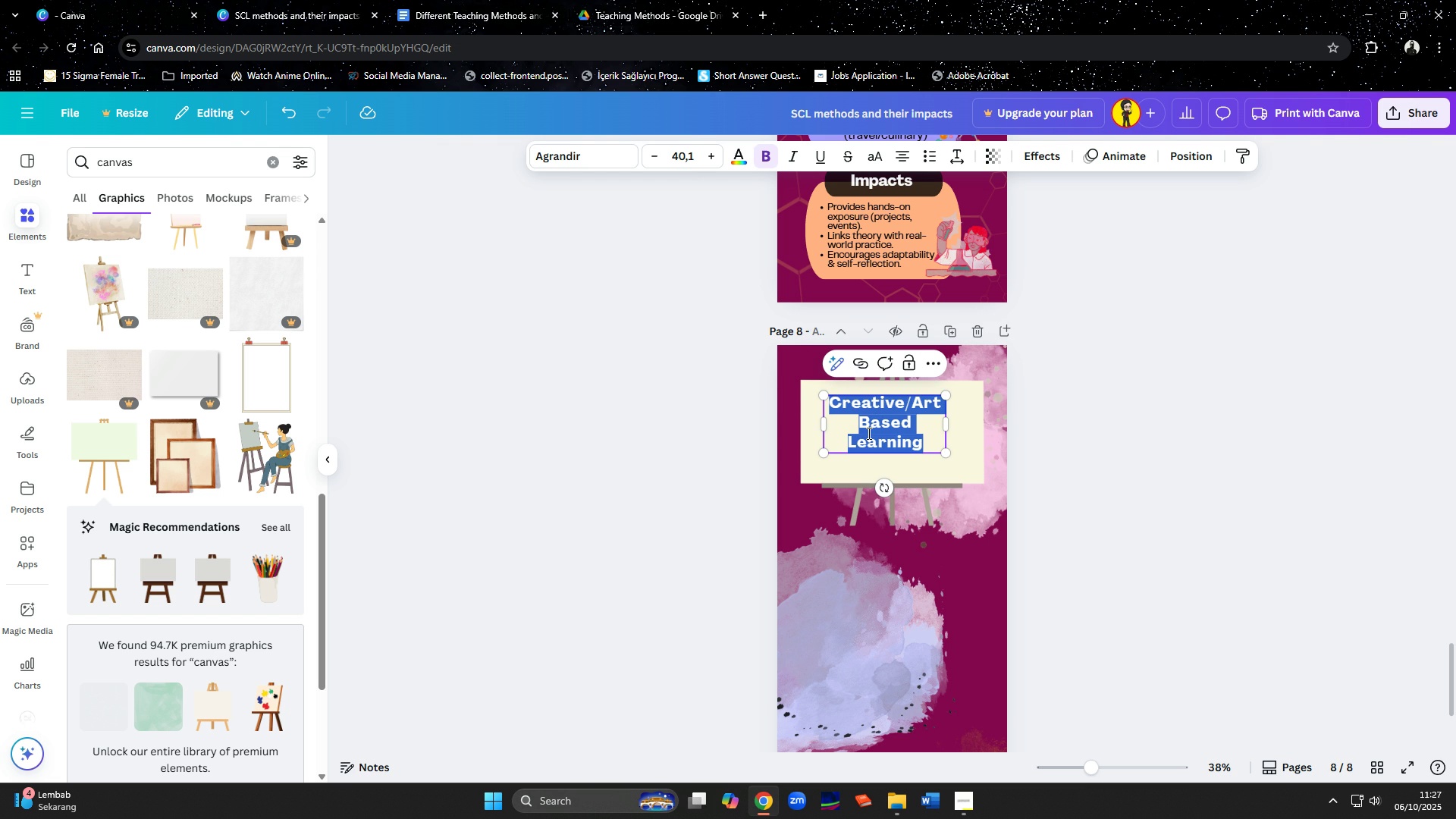 
key(Control+A)
 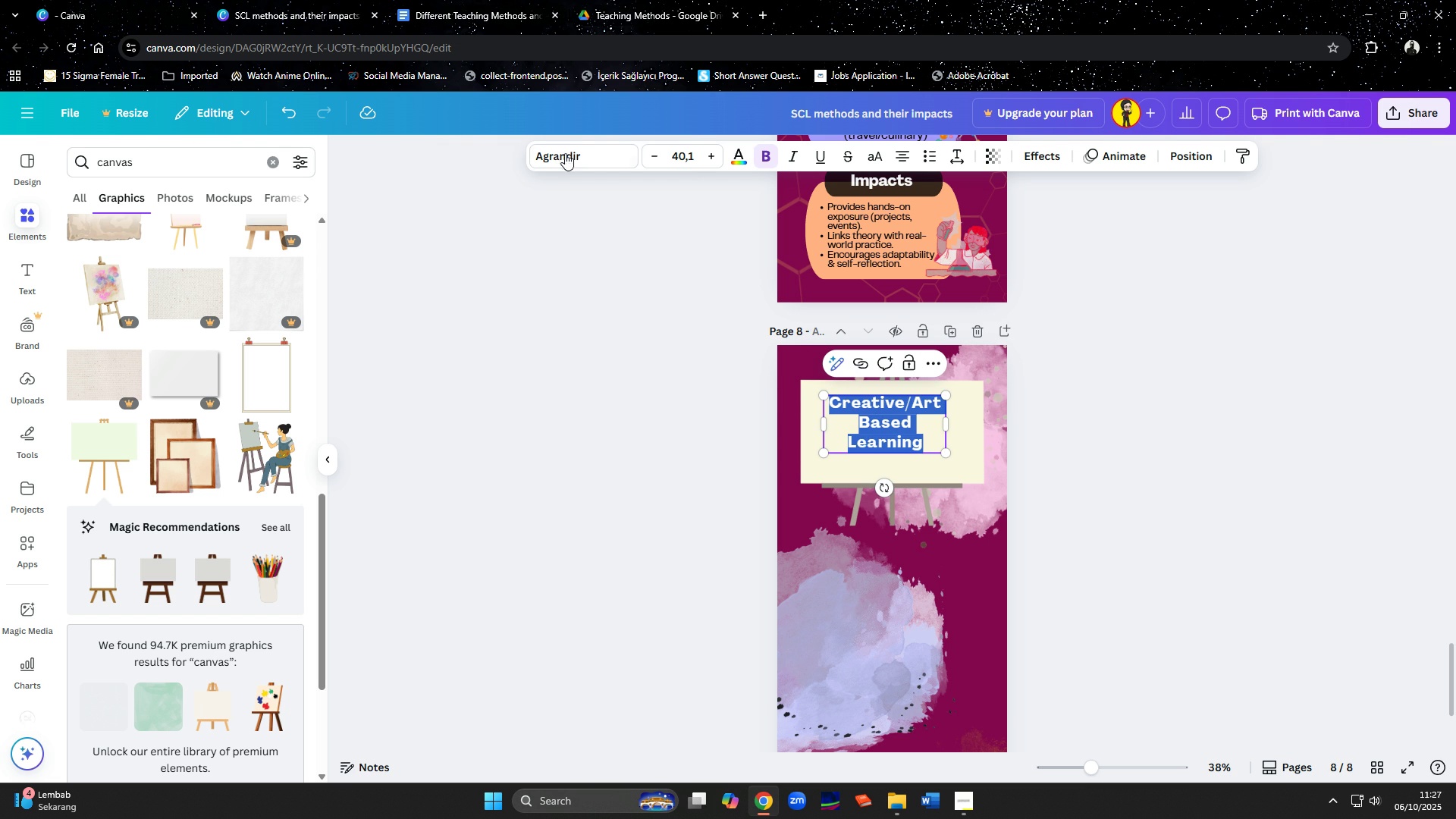 
left_click([574, 152])